 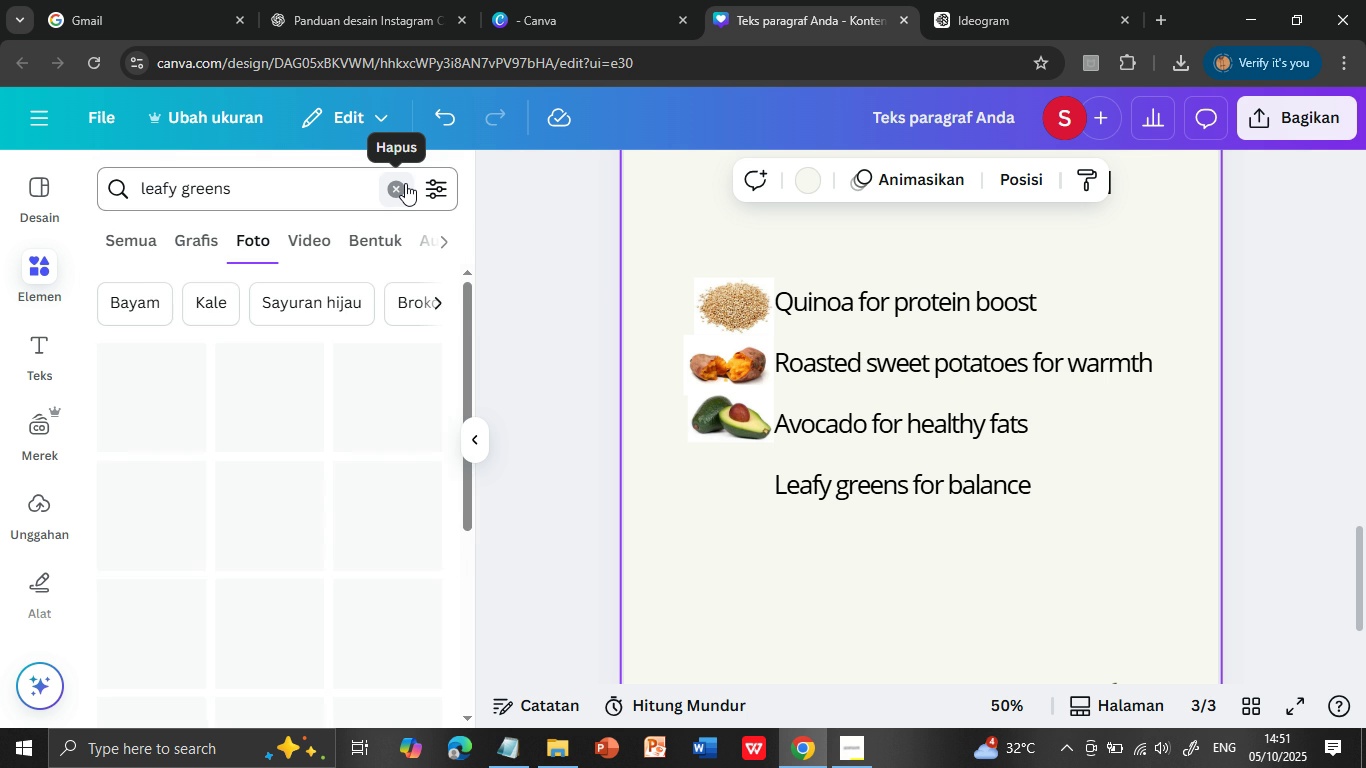 
scroll: coordinate [363, 440], scroll_direction: down, amount: 3.0
 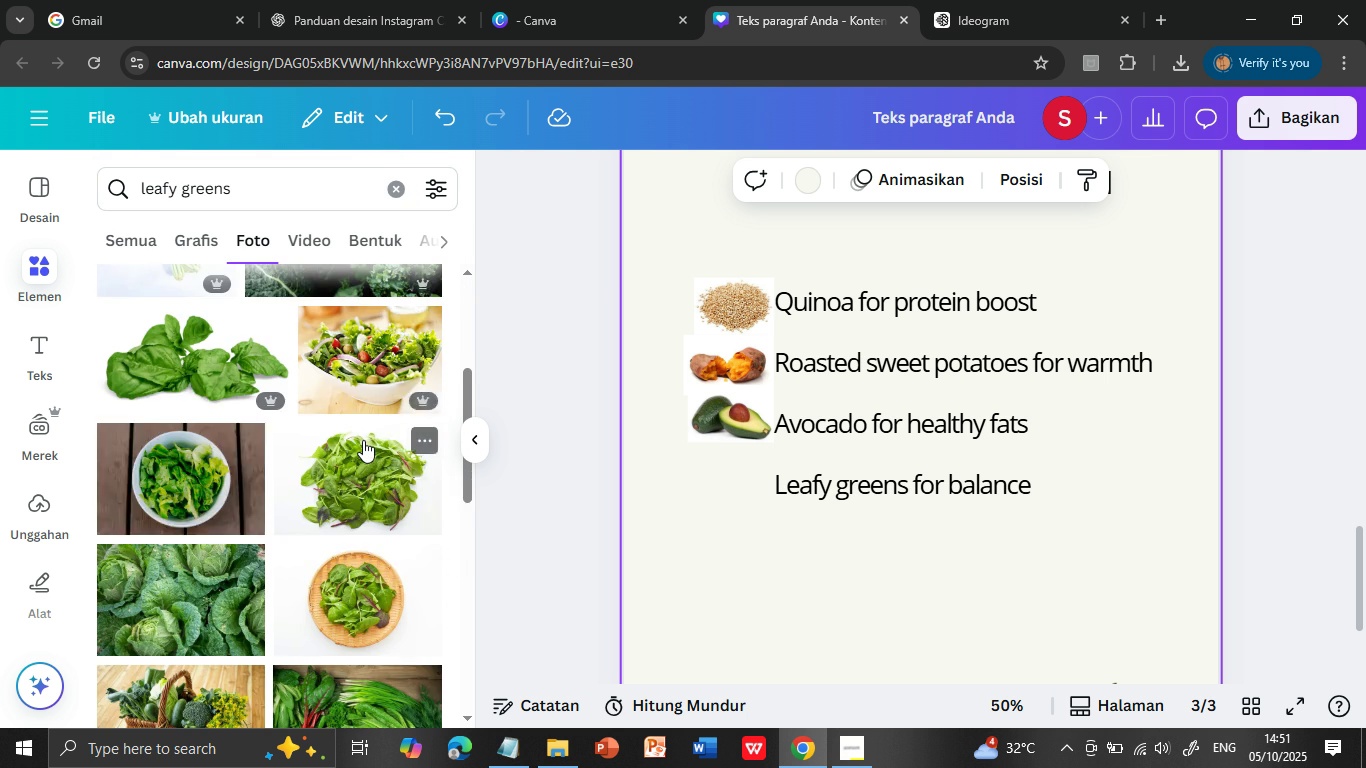 
scroll: coordinate [363, 440], scroll_direction: up, amount: 1.0
 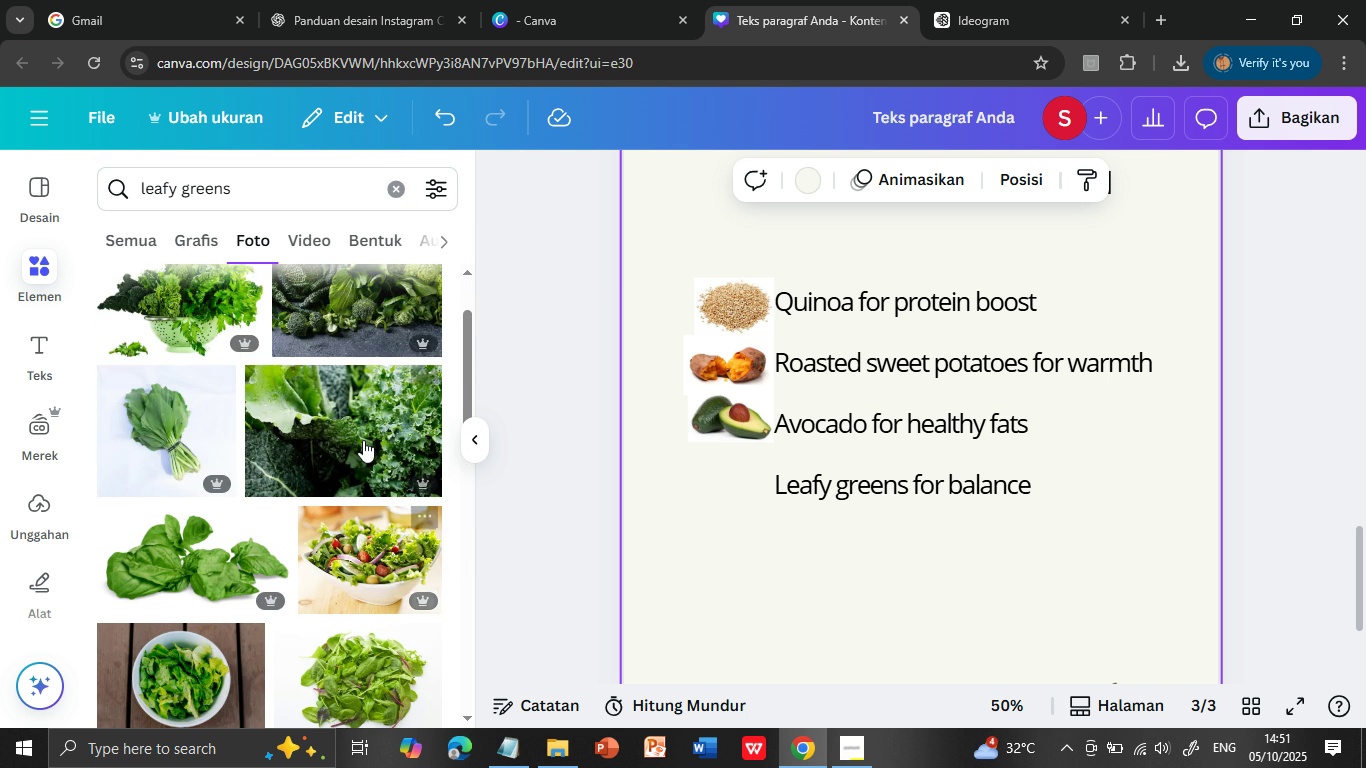 
scroll: coordinate [363, 440], scroll_direction: down, amount: 1.0
 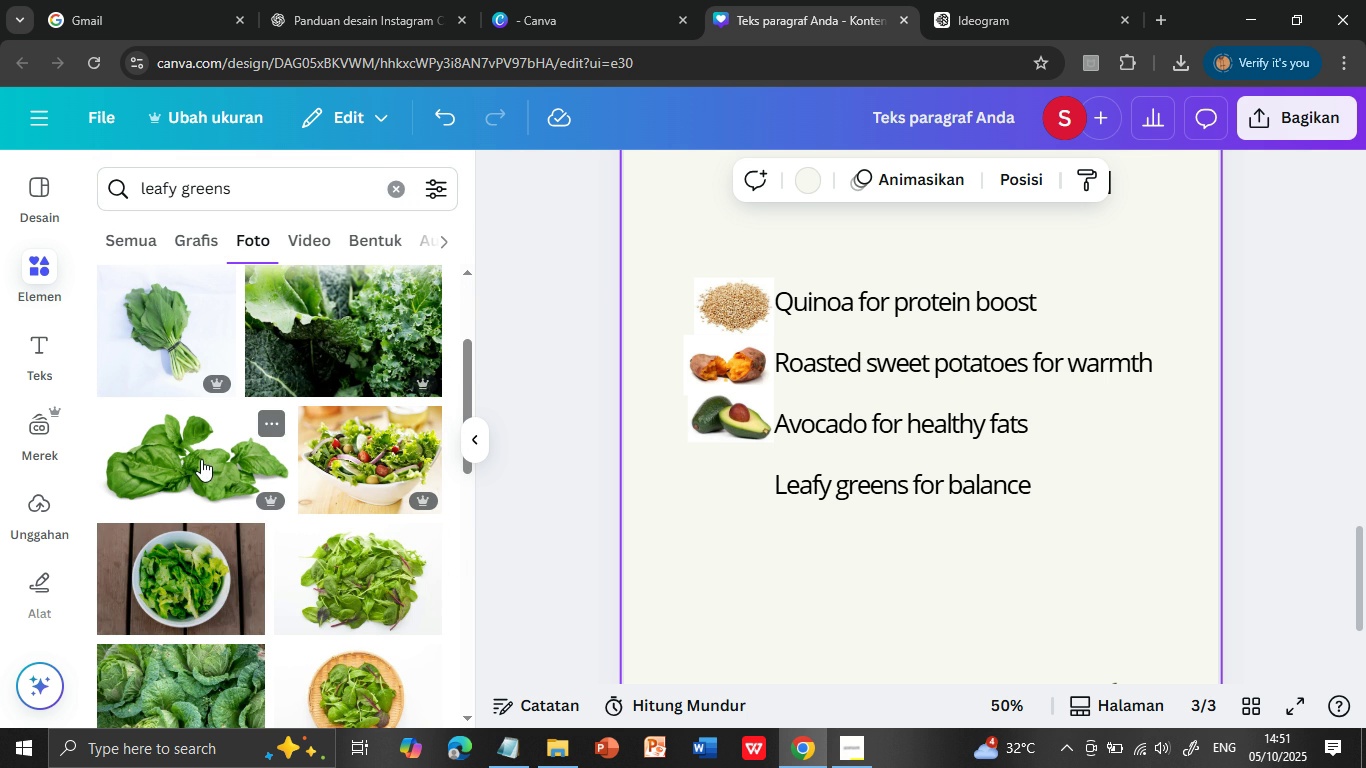 
left_click([201, 459])